 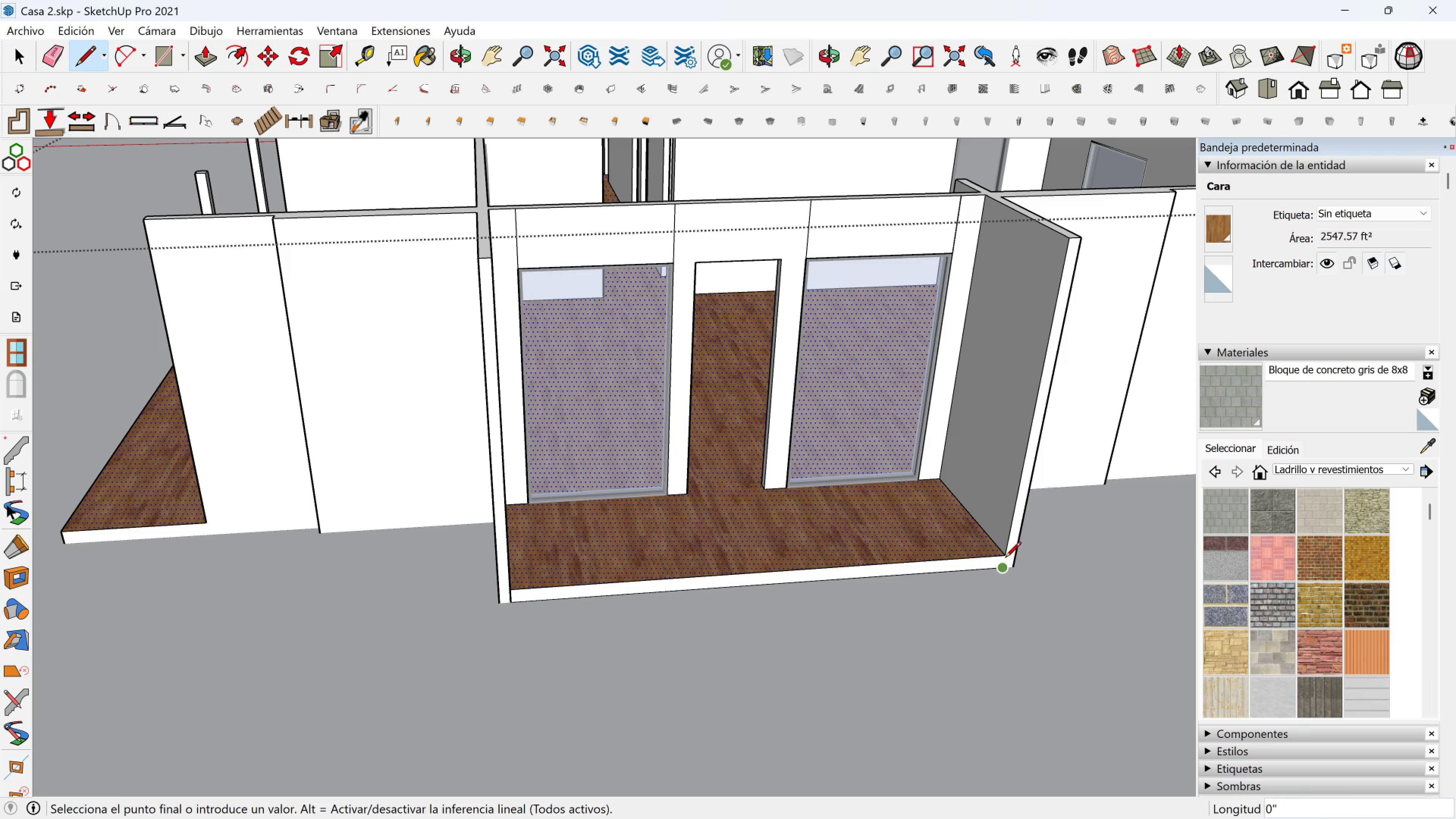 
left_click([1005, 558])
 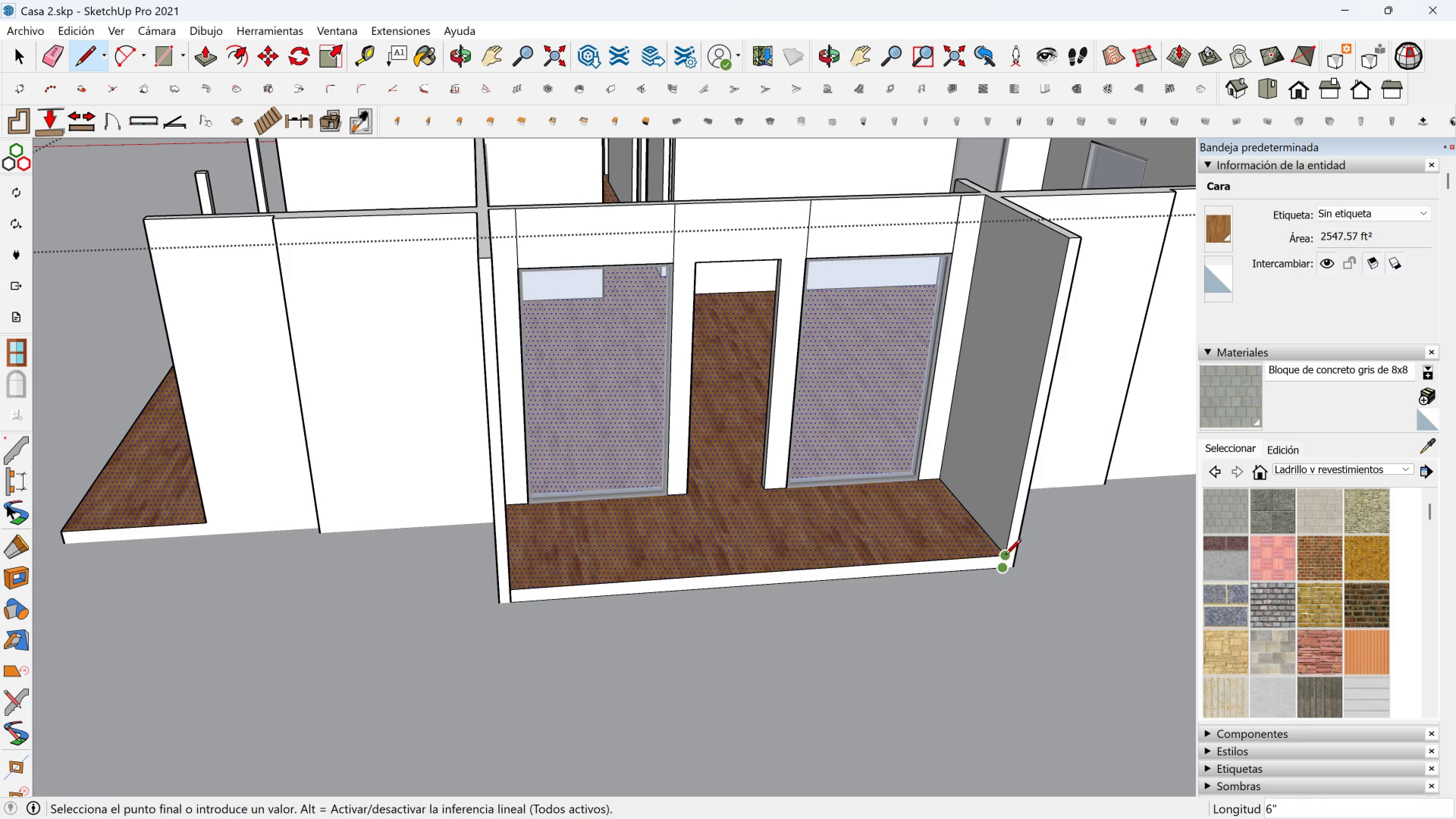 
left_click([1005, 556])
 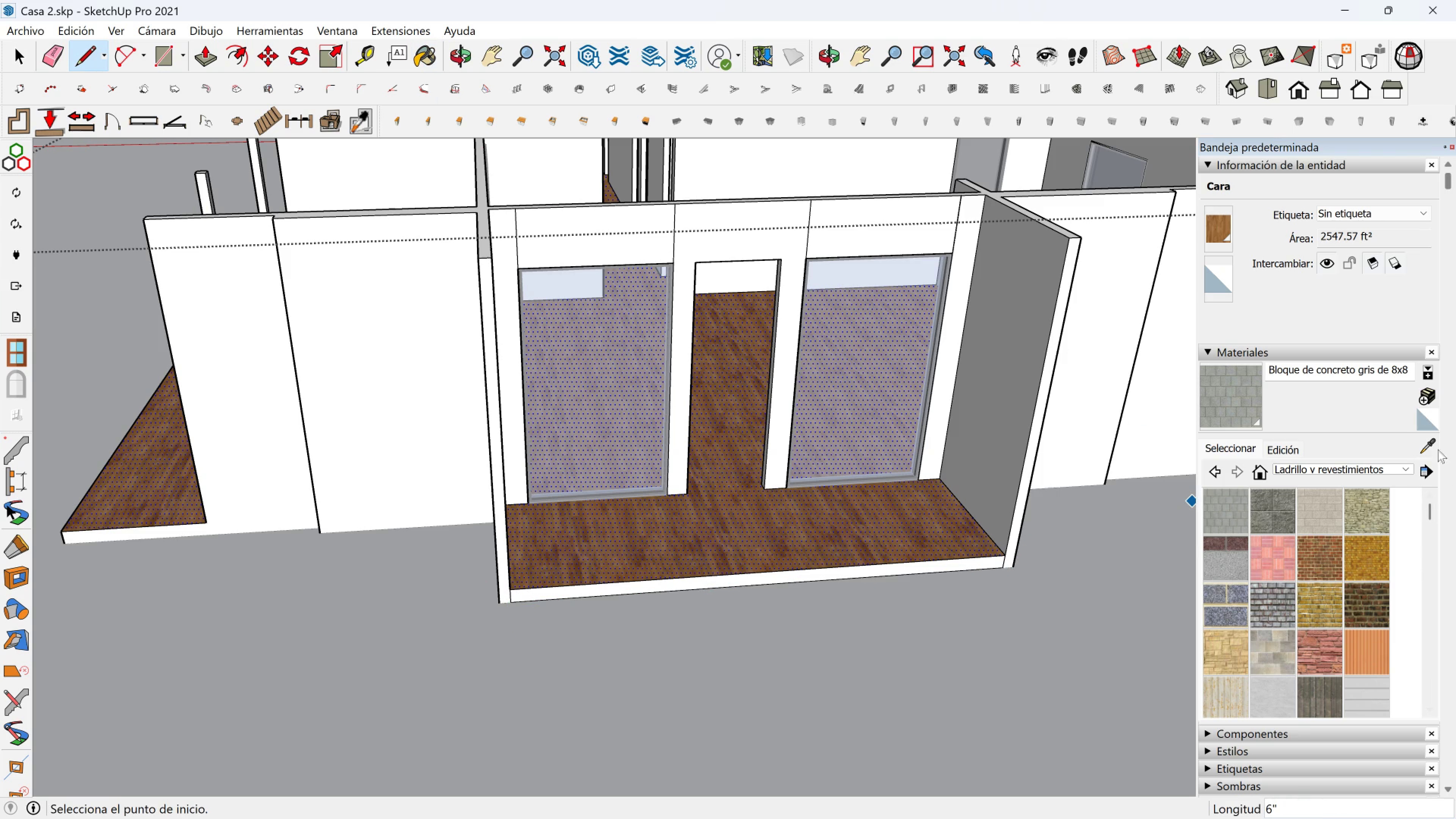 
double_click([868, 536])
 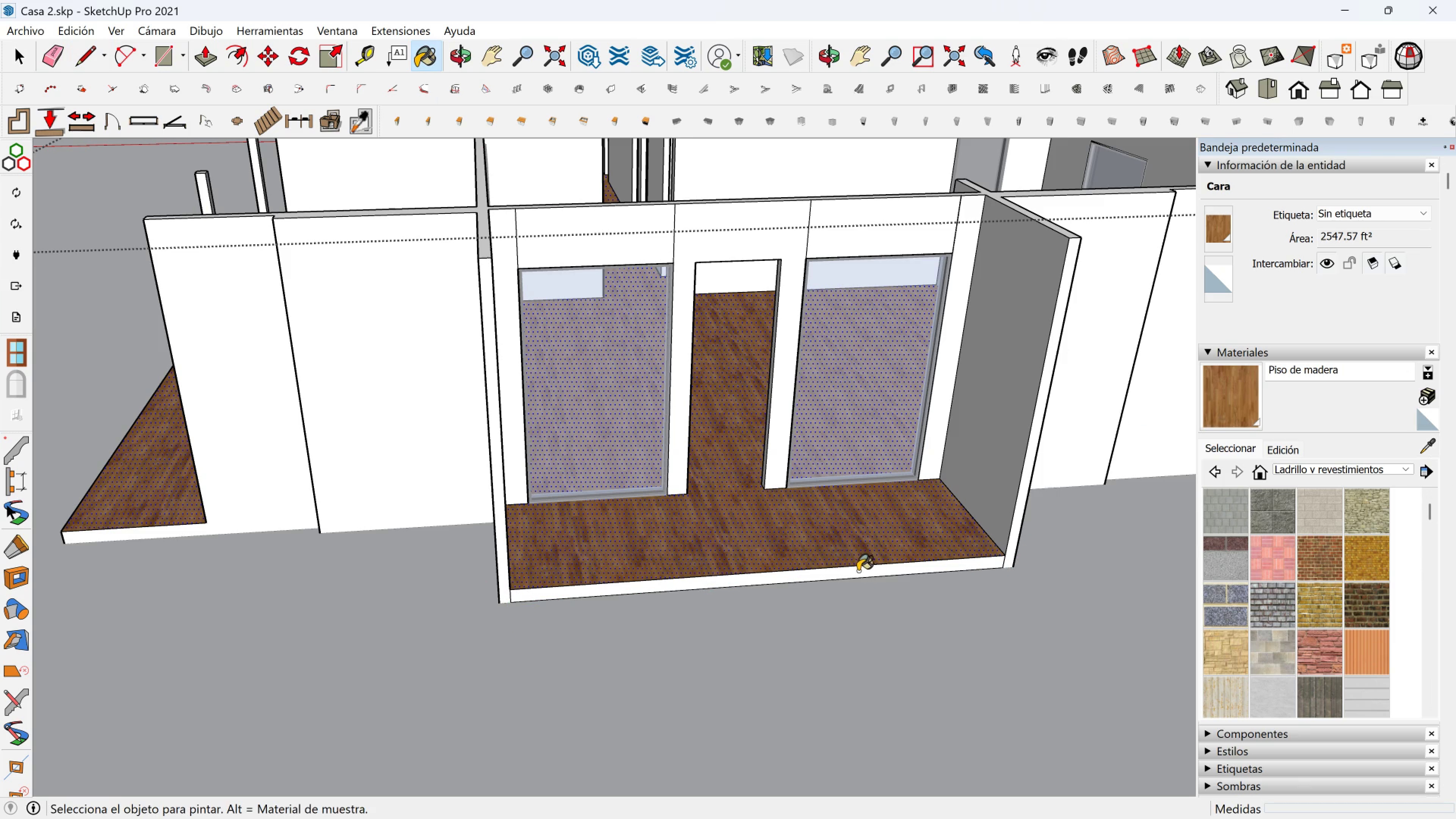 
left_click([858, 571])
 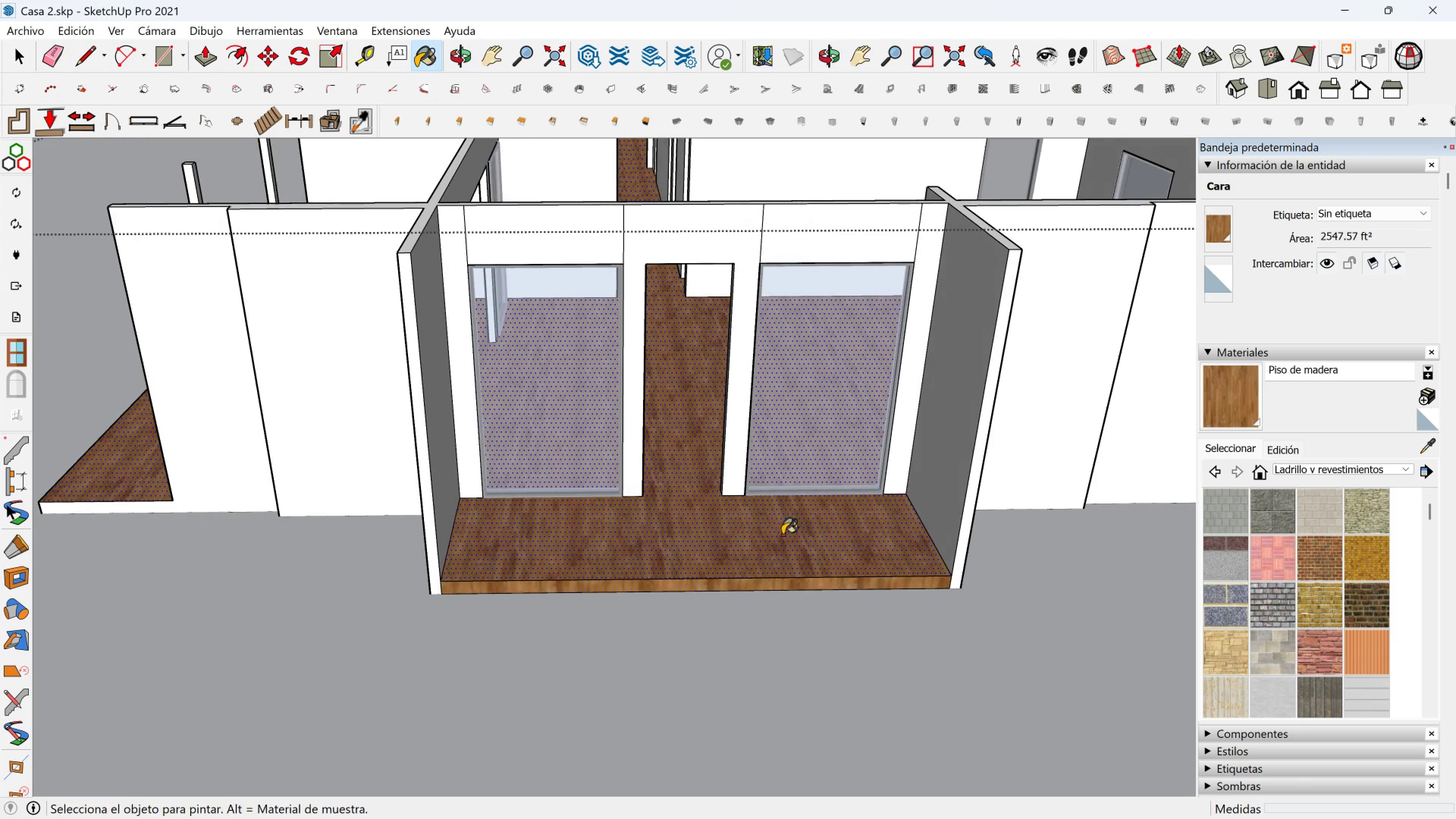 
key(Space)
 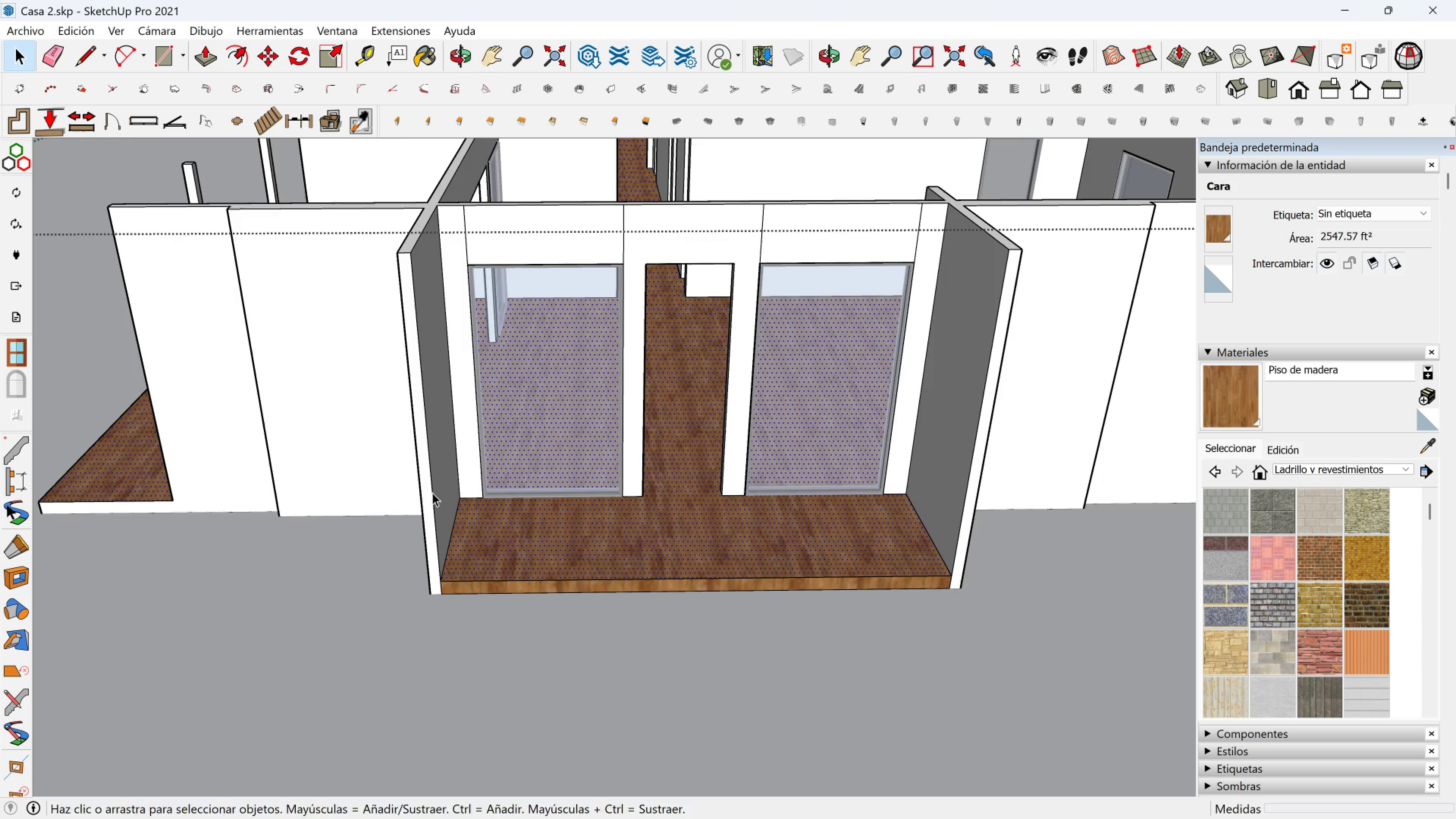 
scroll: coordinate [445, 494], scroll_direction: down, amount: 1.0
 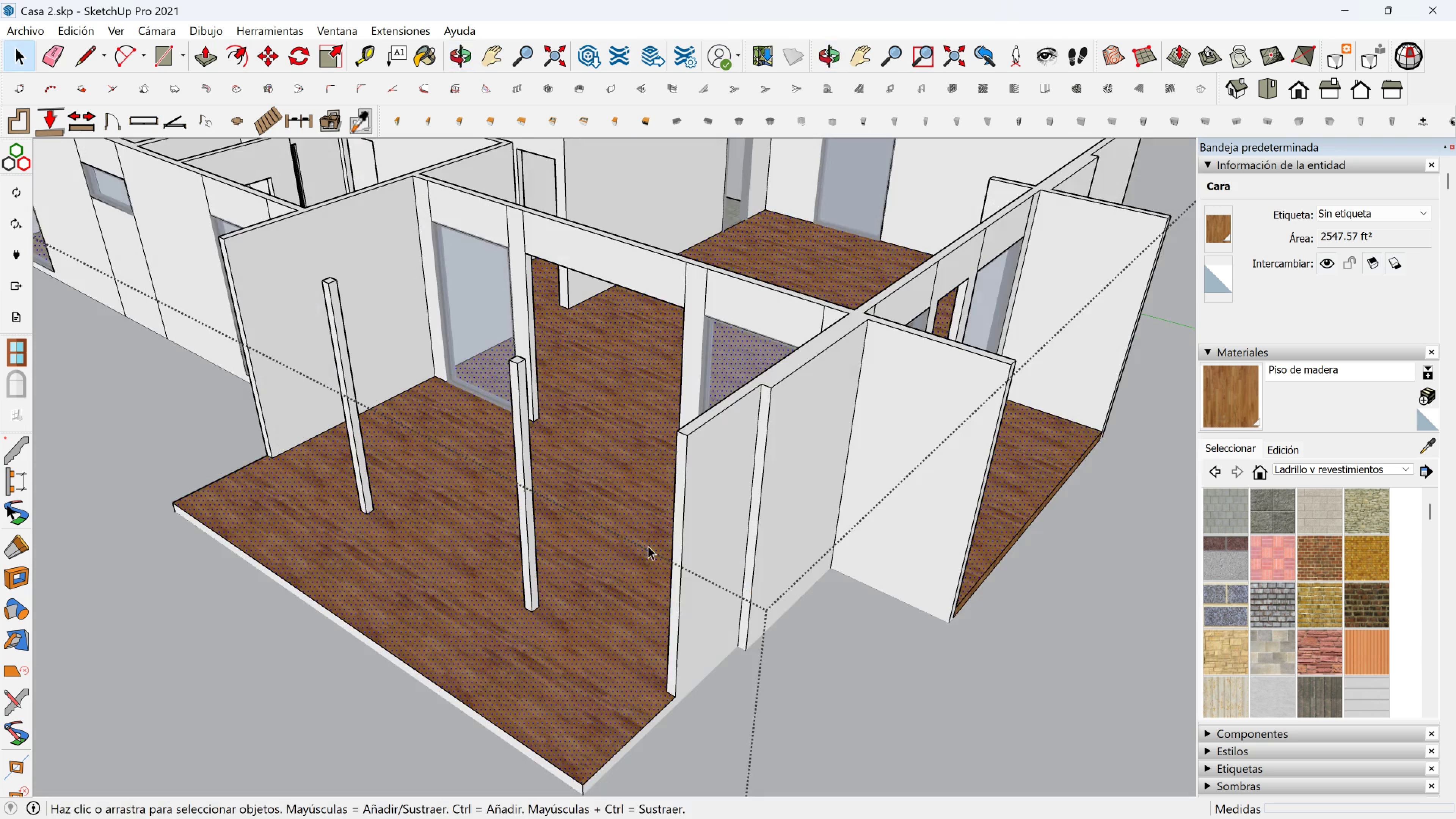 
key(Shift+ShiftLeft)
 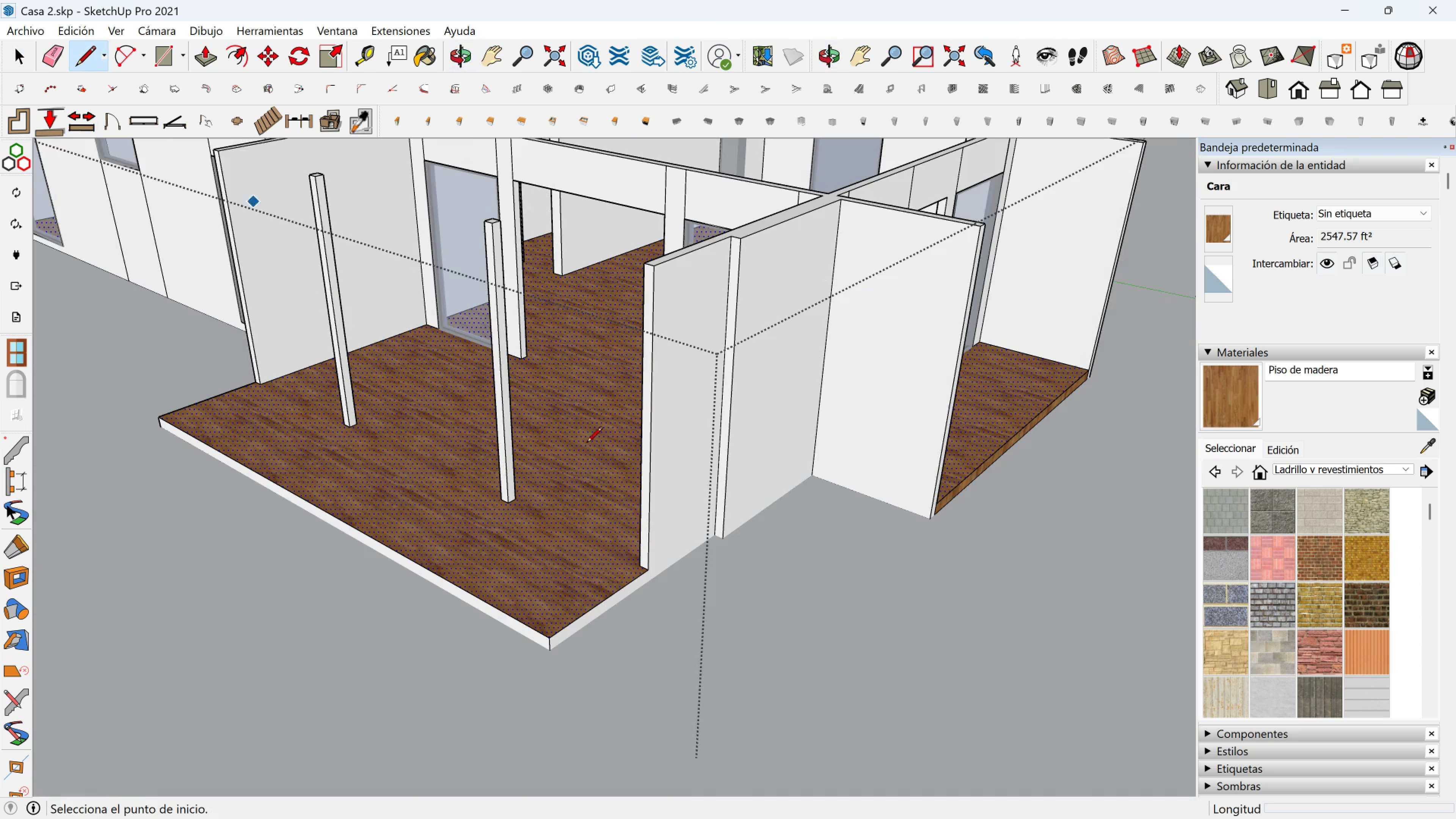 
scroll: coordinate [648, 576], scroll_direction: up, amount: 5.0
 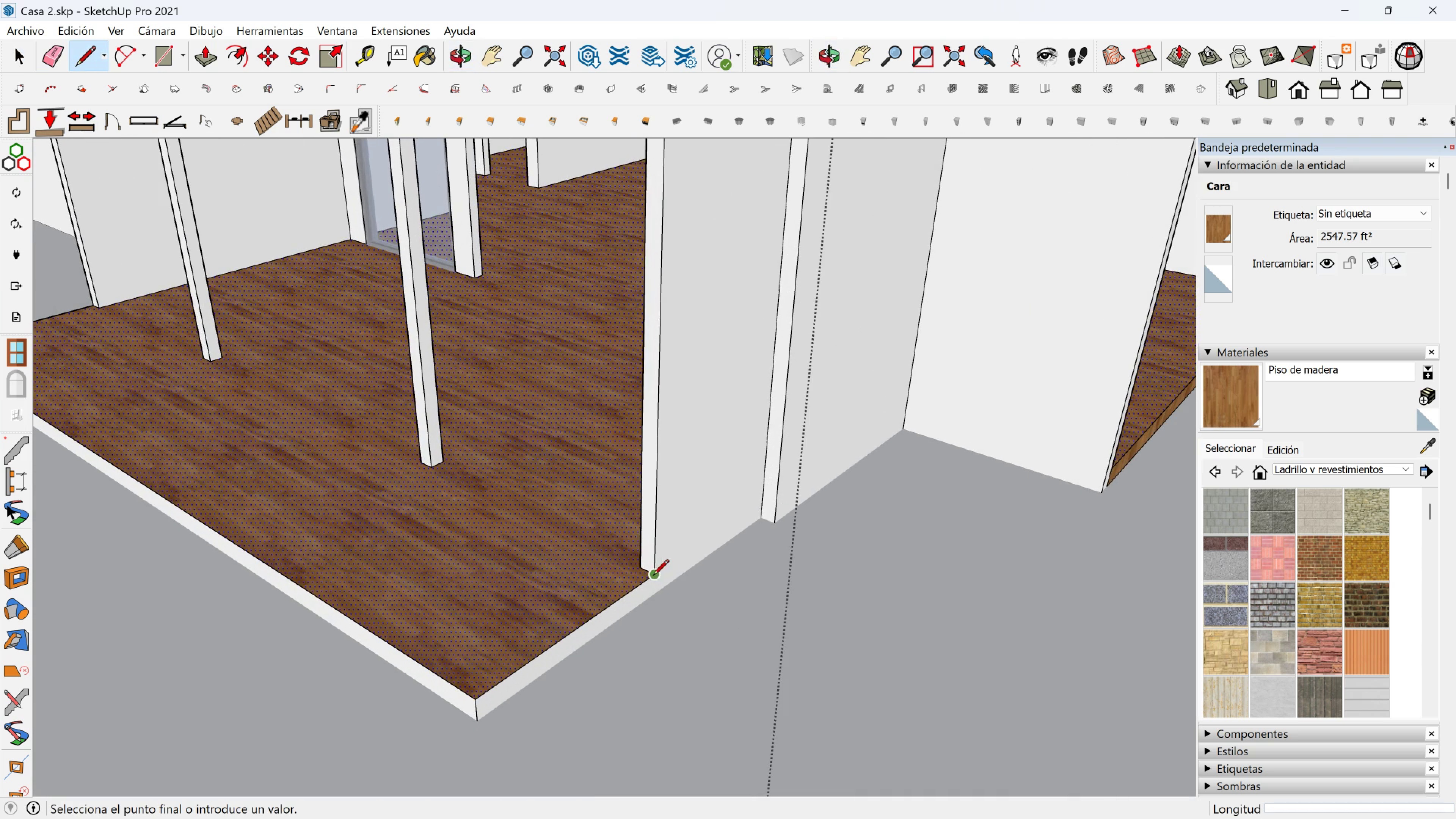 
left_click([653, 576])
 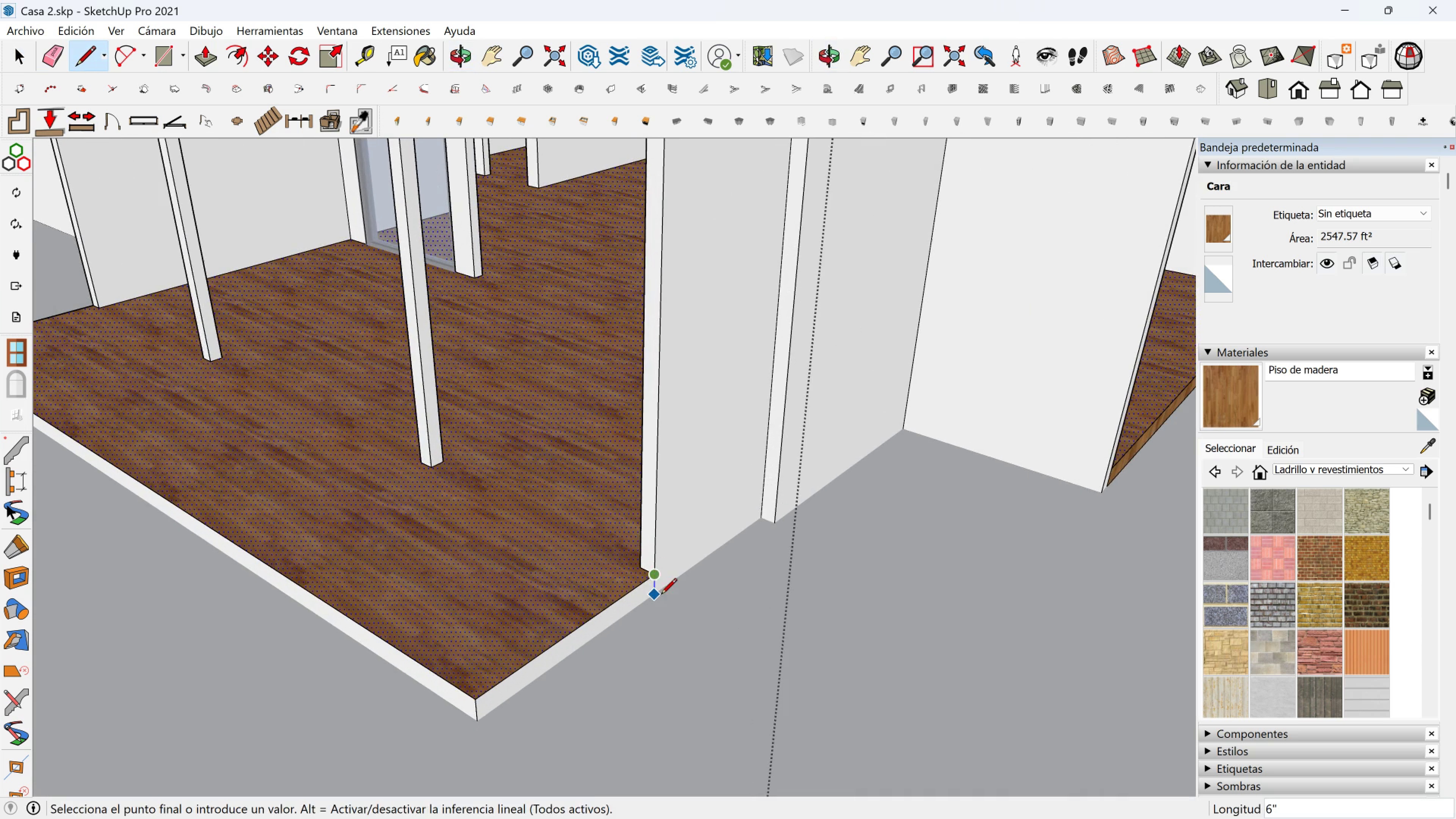 
left_click([661, 595])
 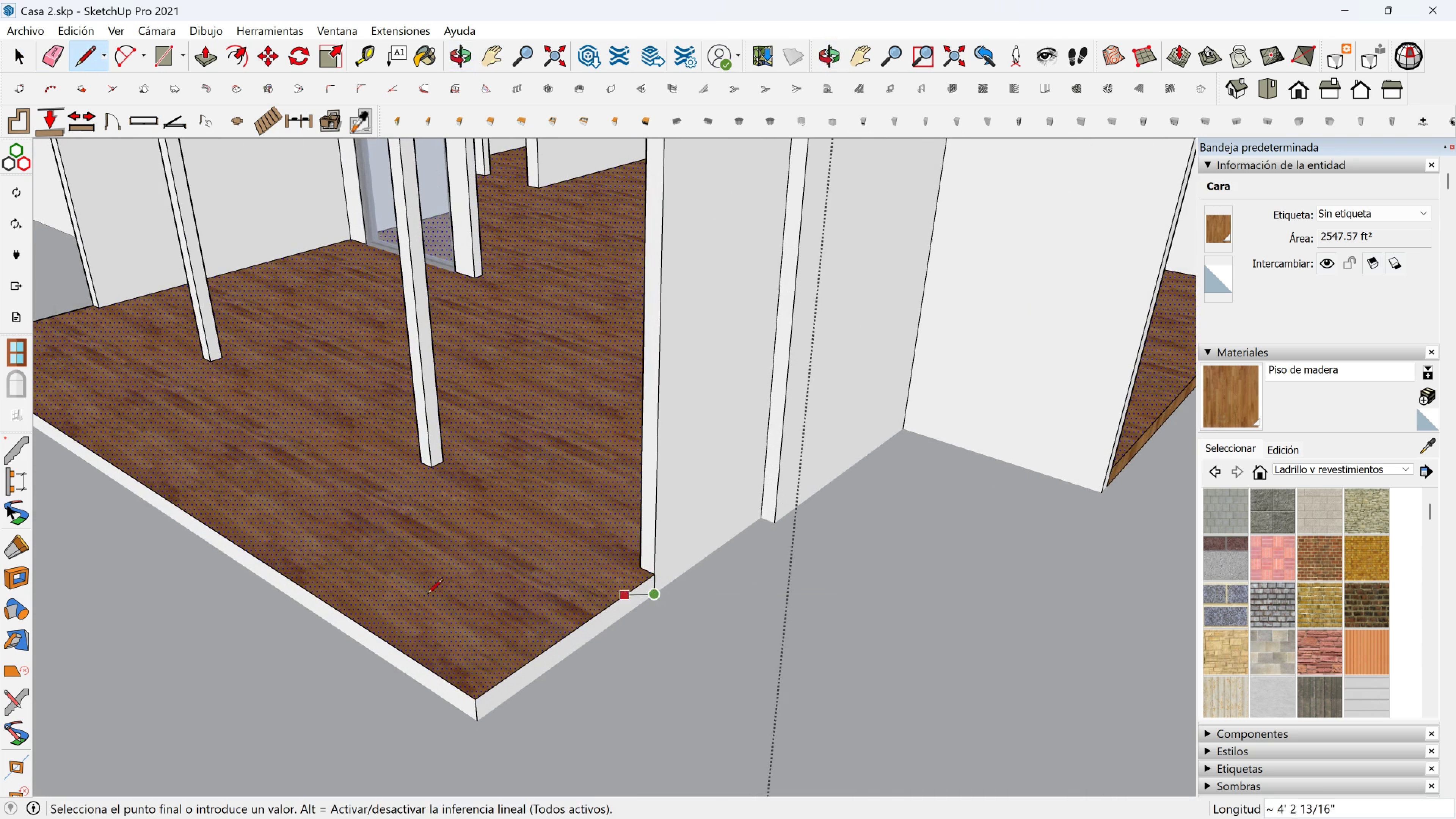 
scroll: coordinate [362, 594], scroll_direction: down, amount: 2.0